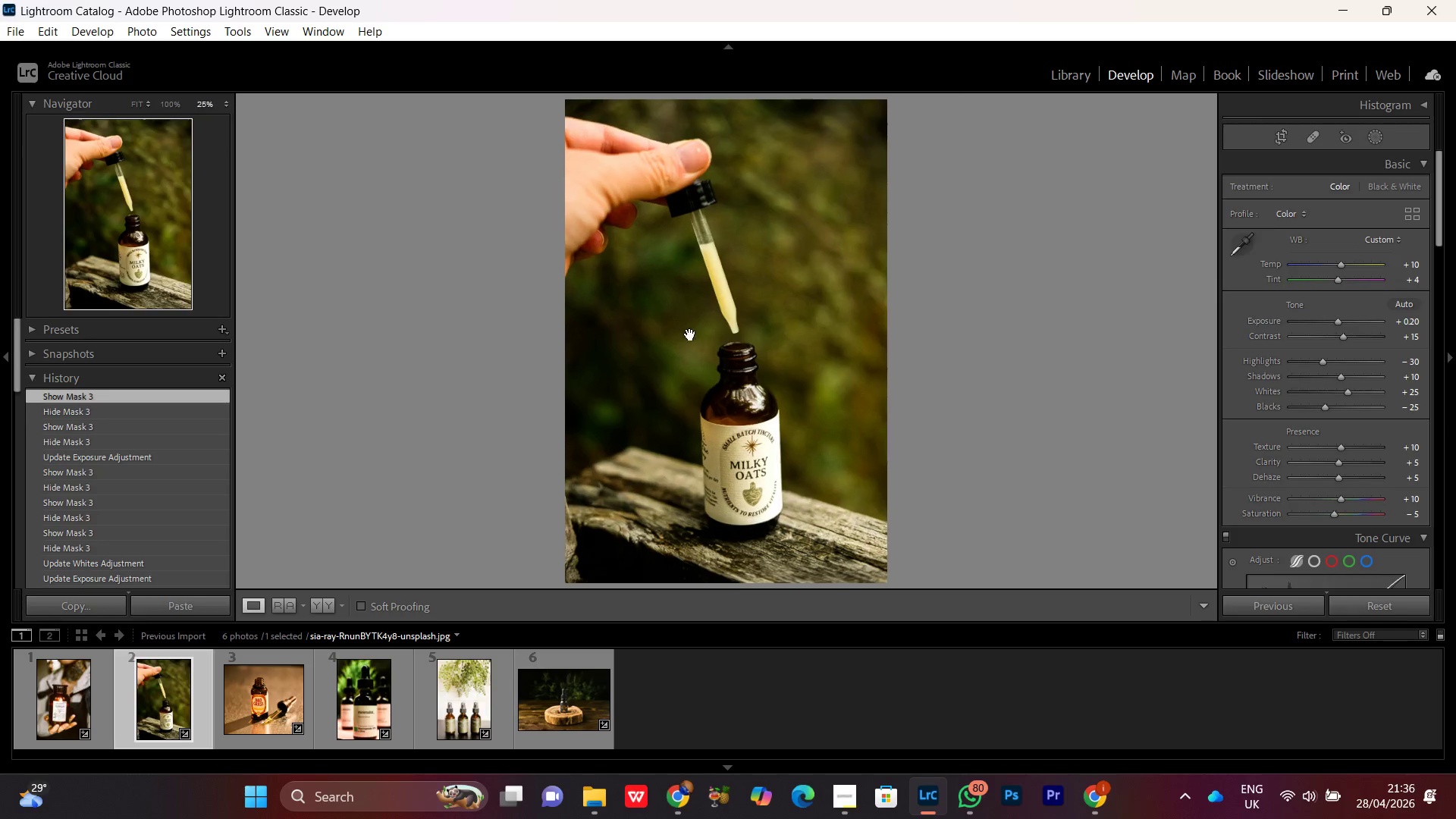 
double_click([690, 334])
 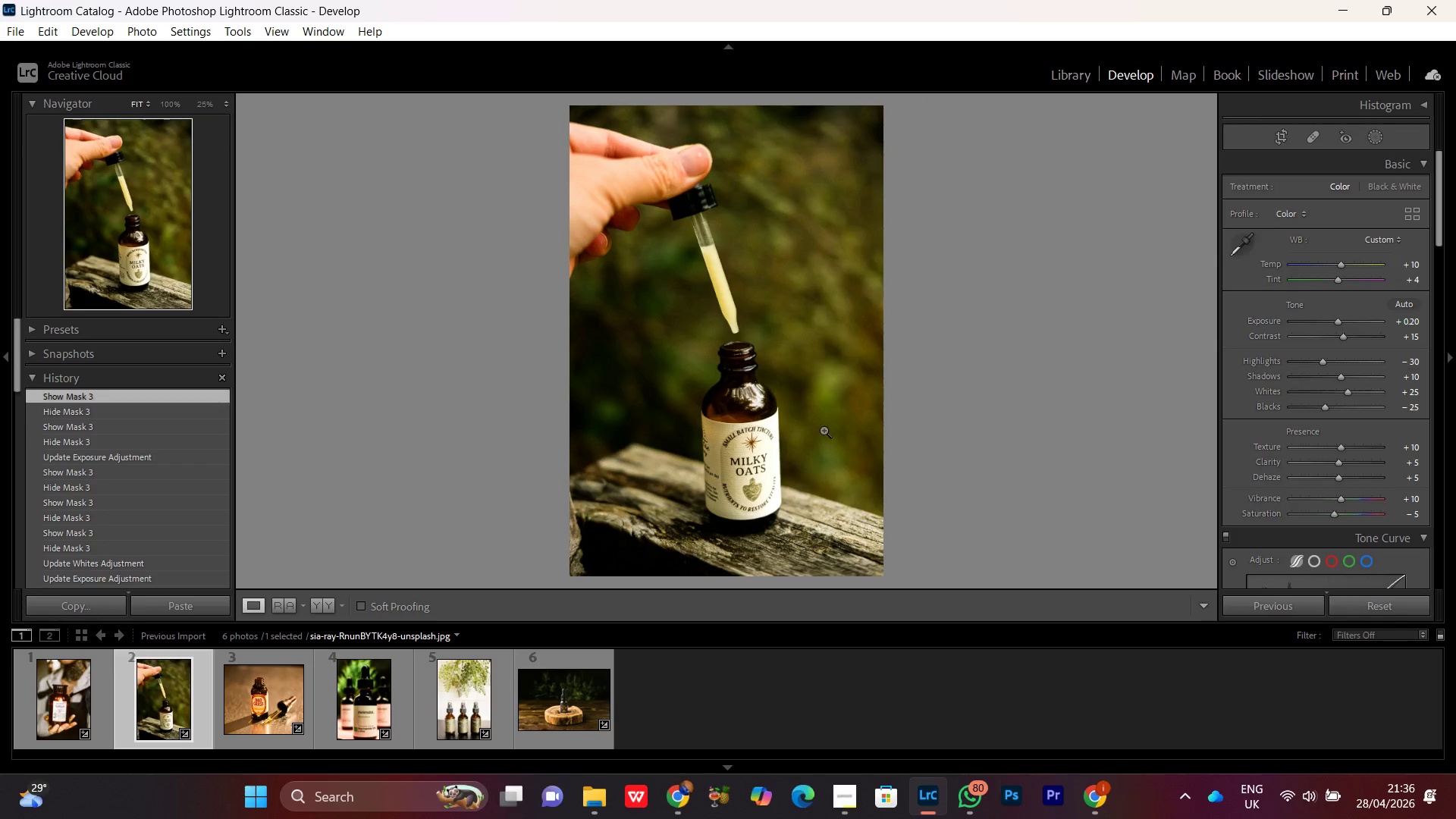 
double_click([728, 428])
 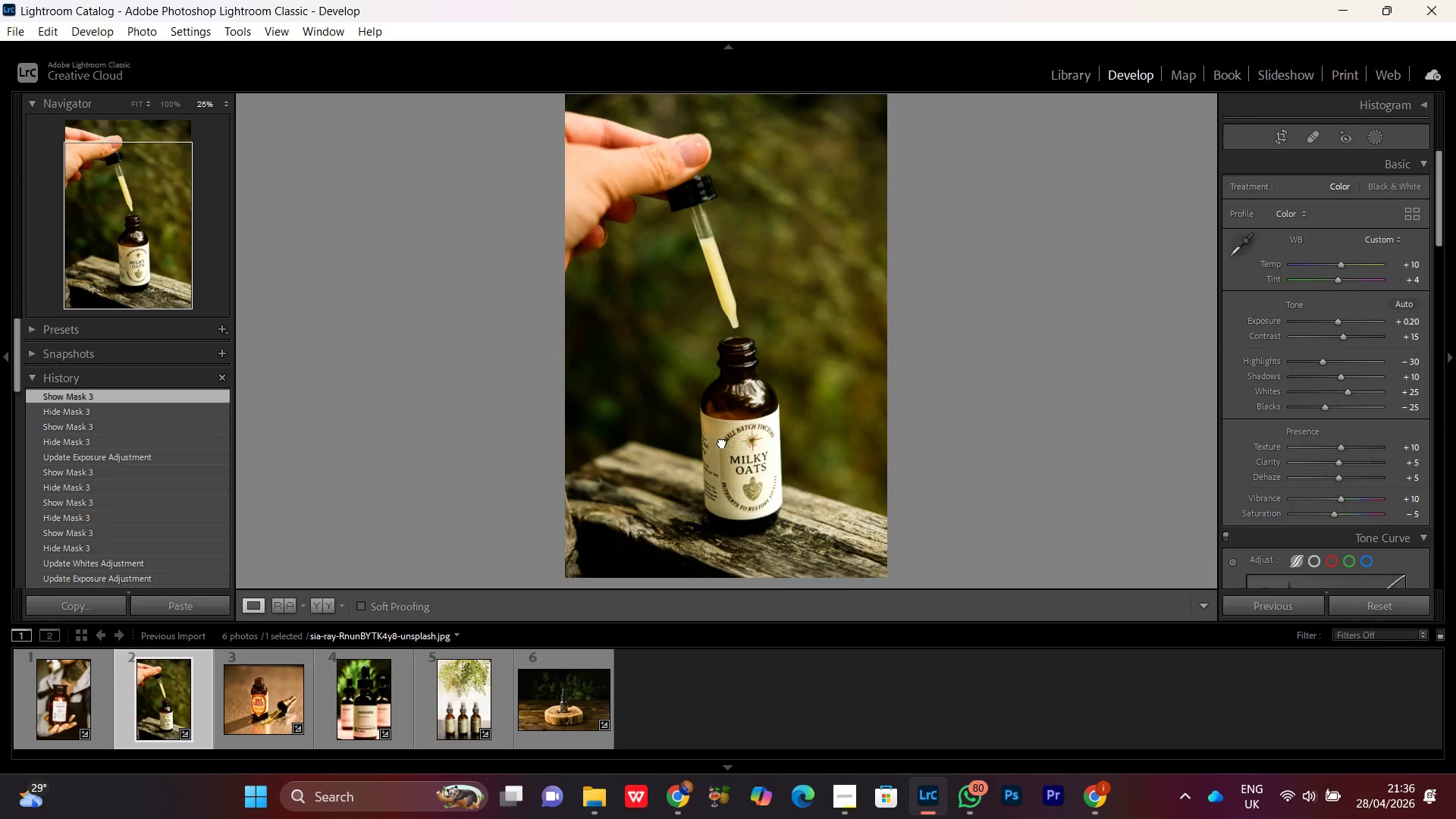 
double_click([722, 442])
 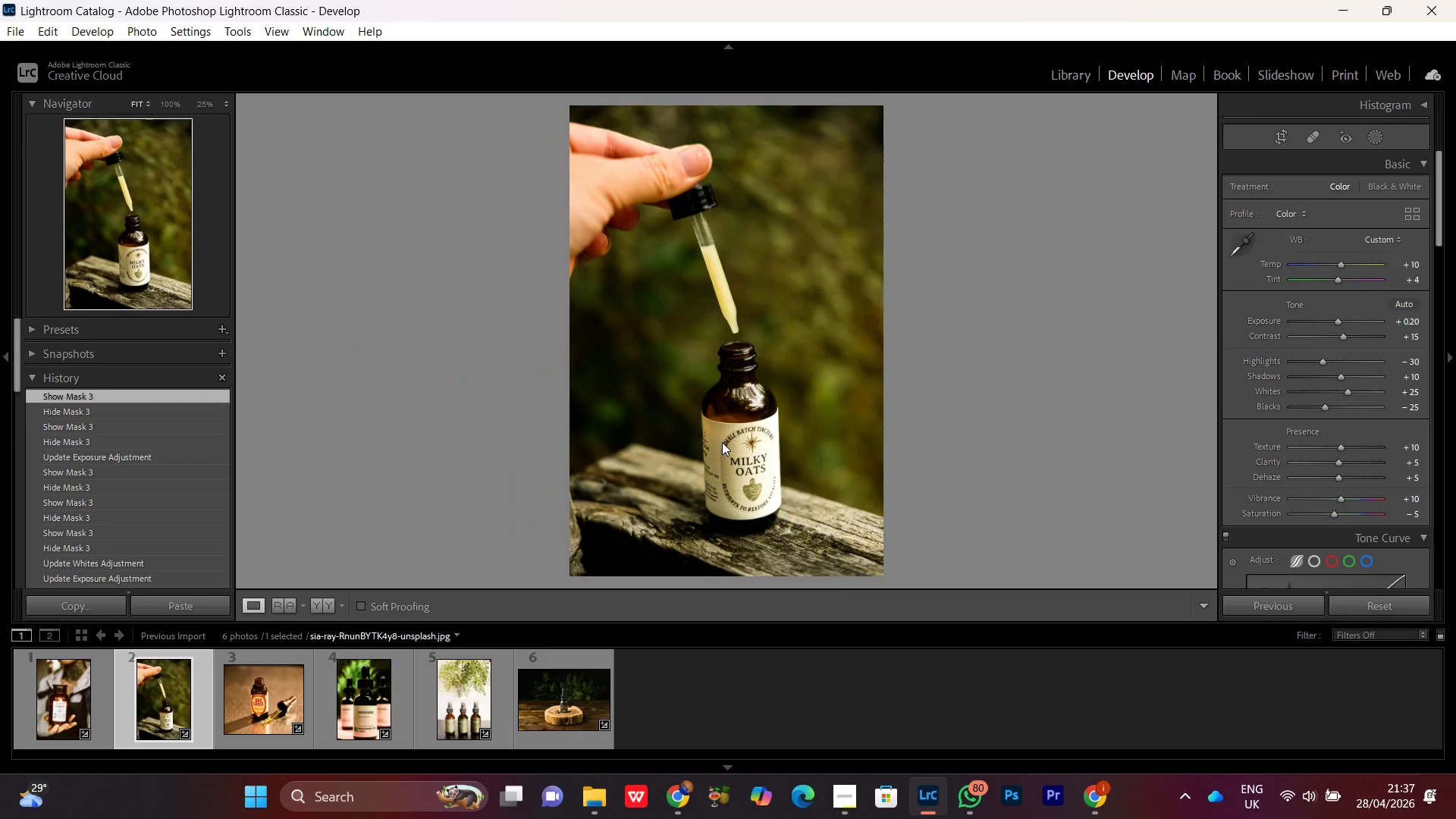 
triple_click([722, 442])
 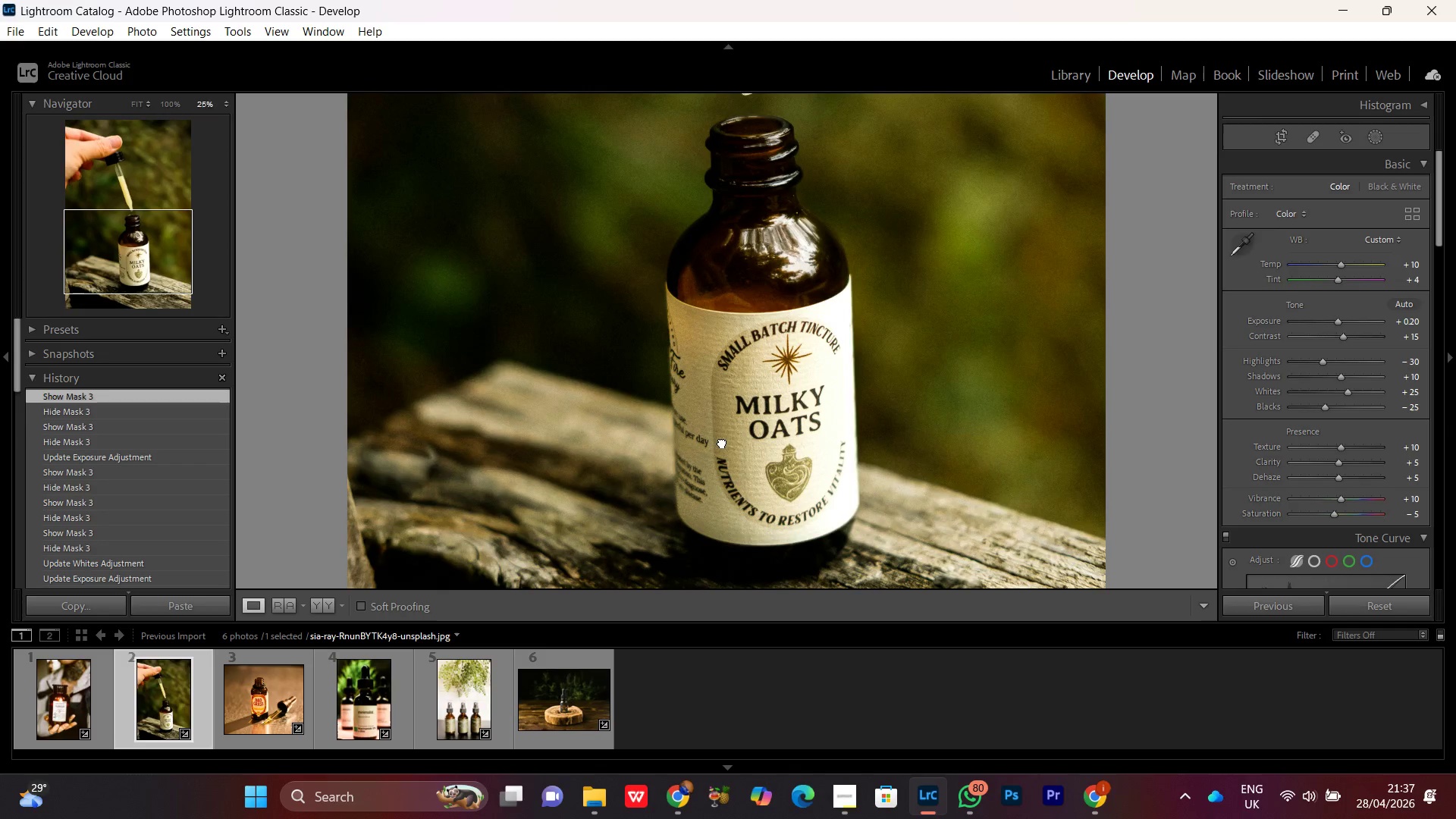 
left_click([722, 442])
 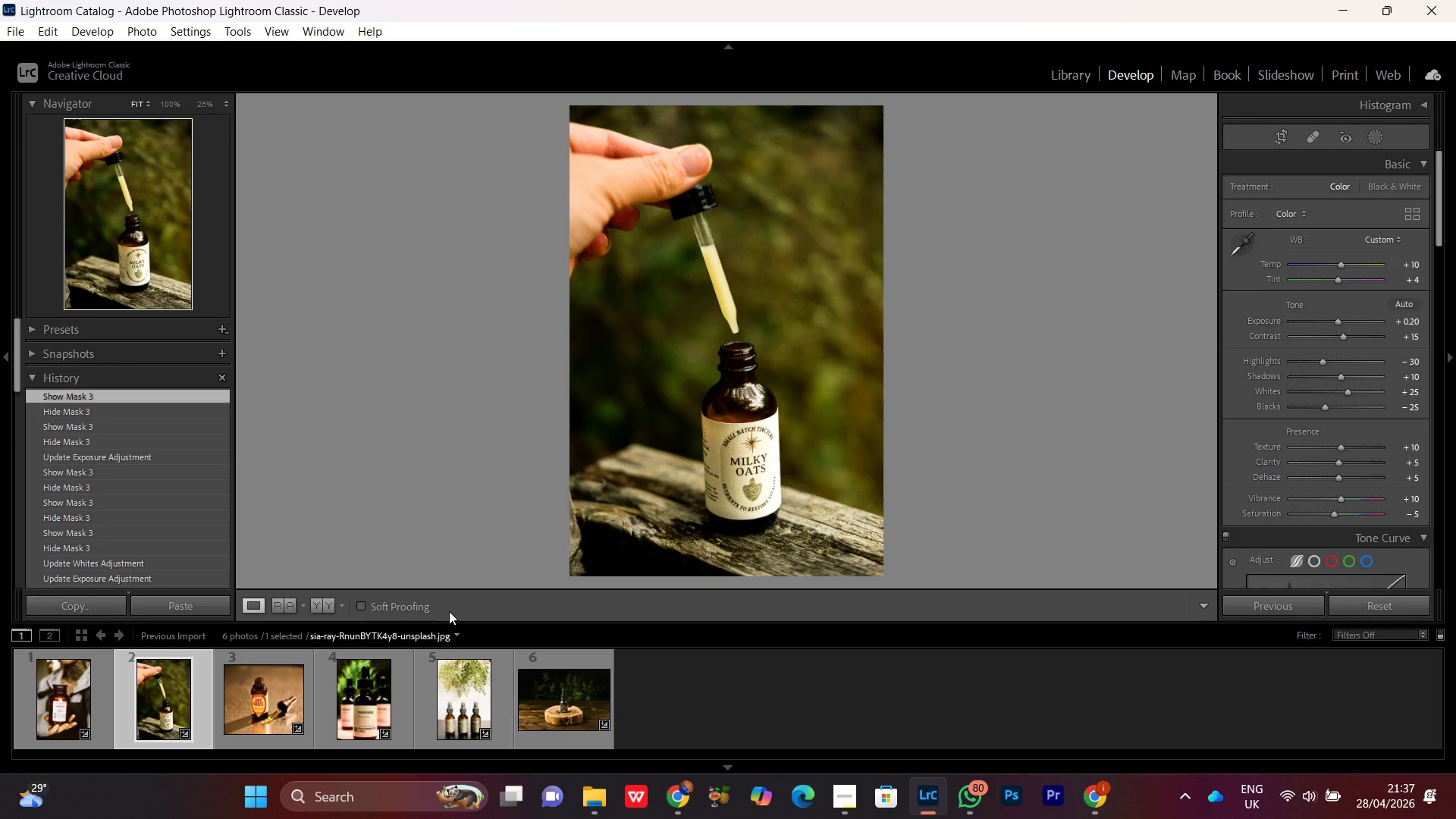 
left_click([251, 603])
 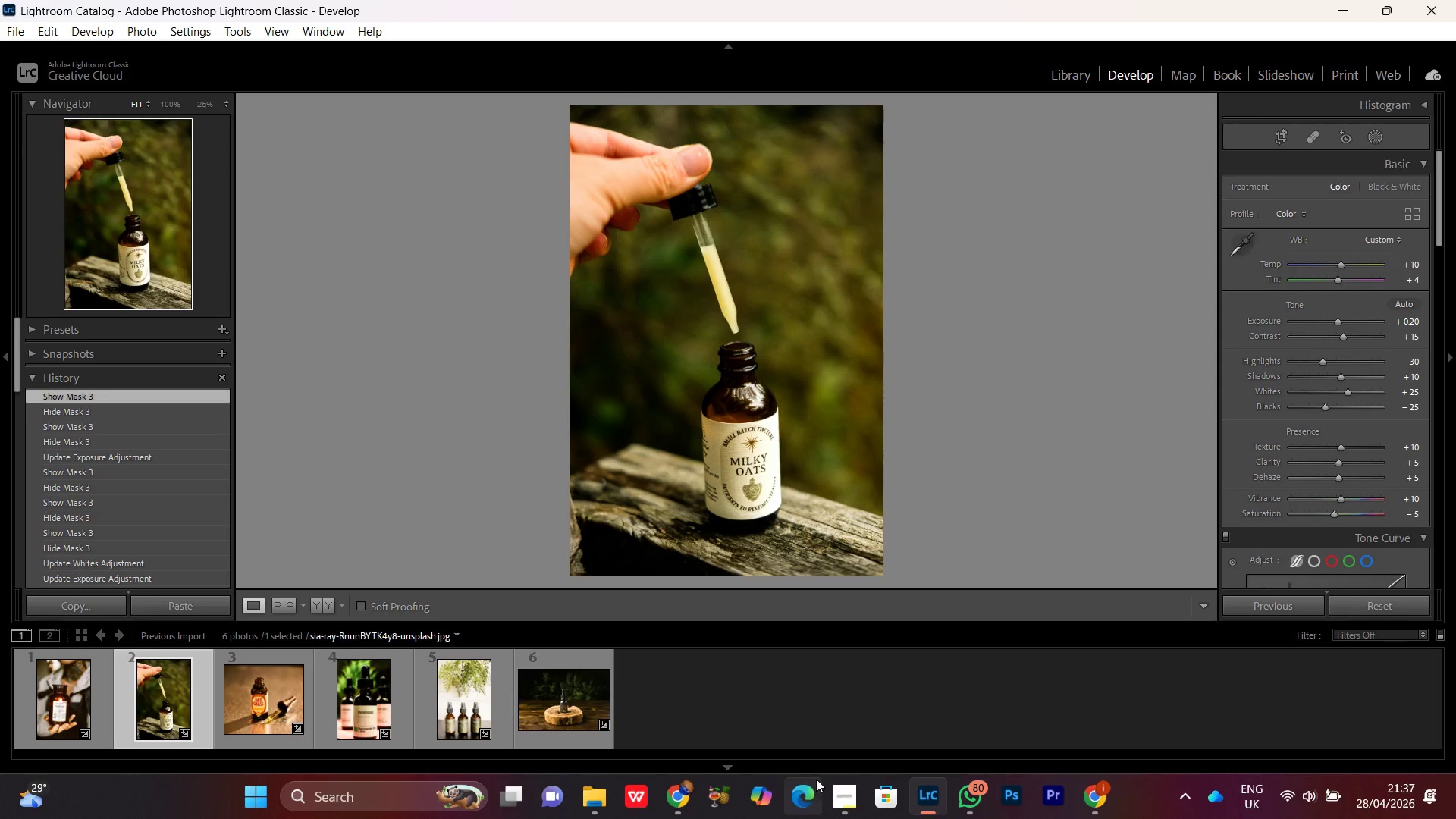 
left_click([837, 808])